 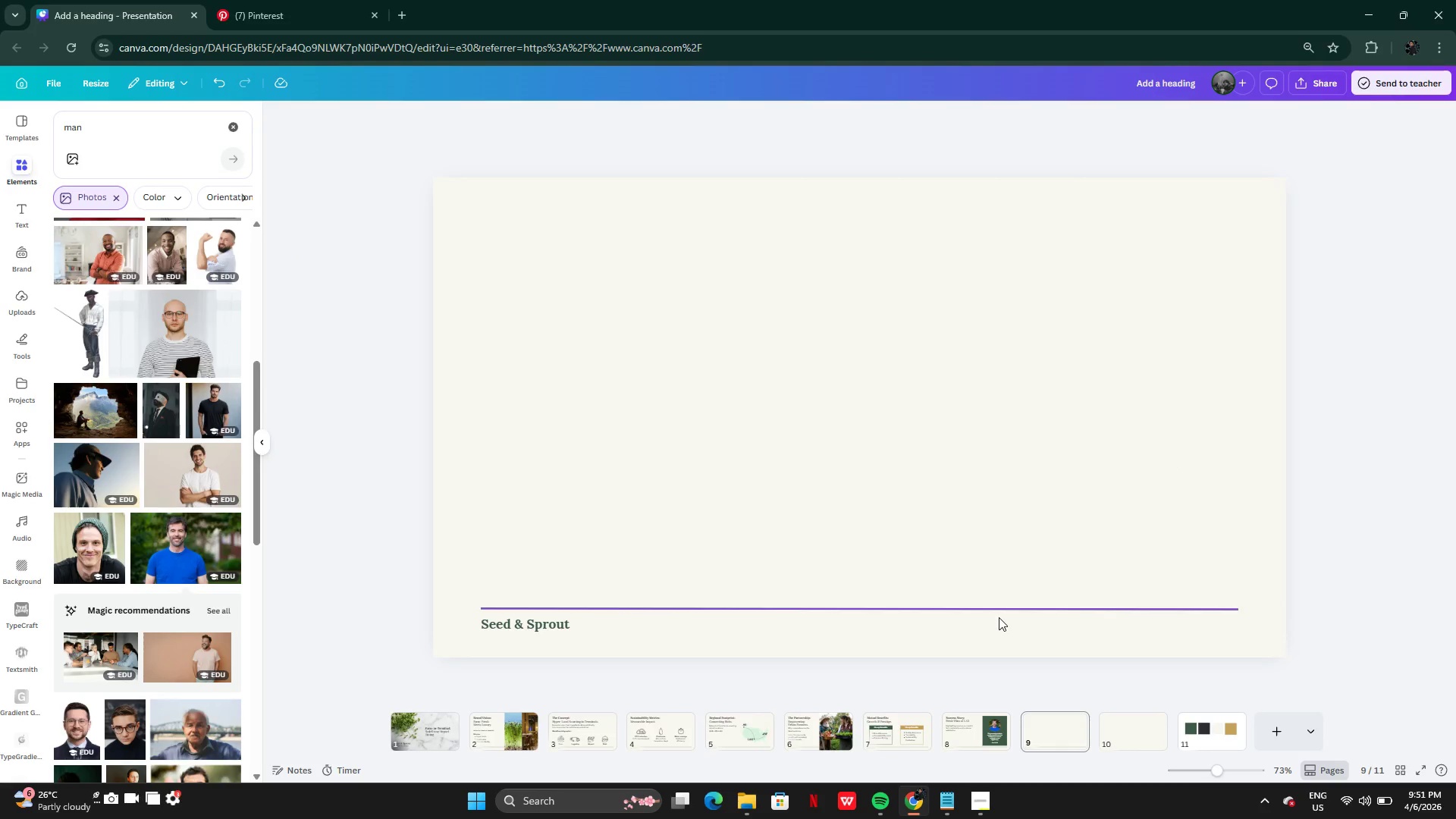 
left_click([961, 720])
 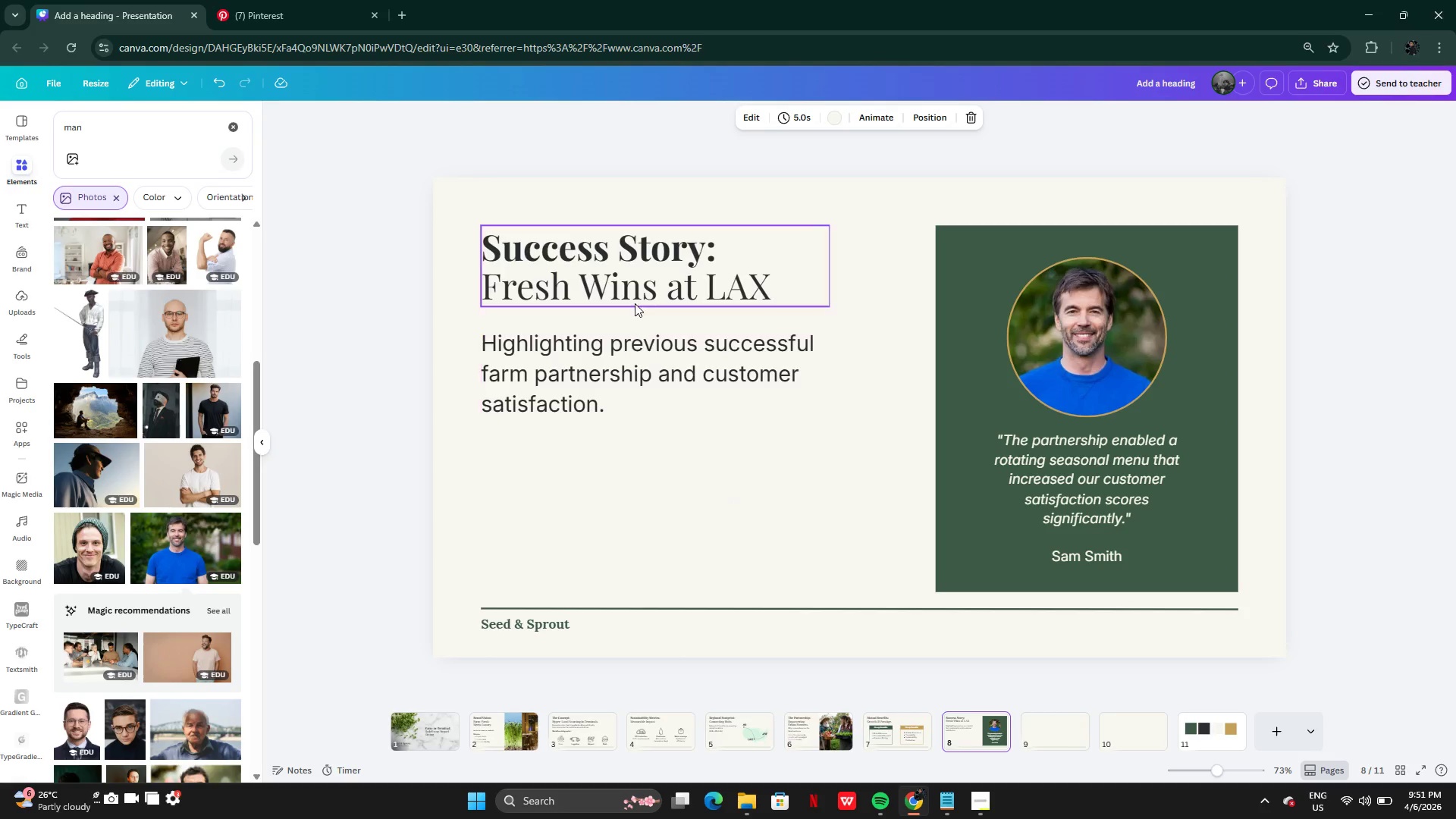 
left_click([629, 293])
 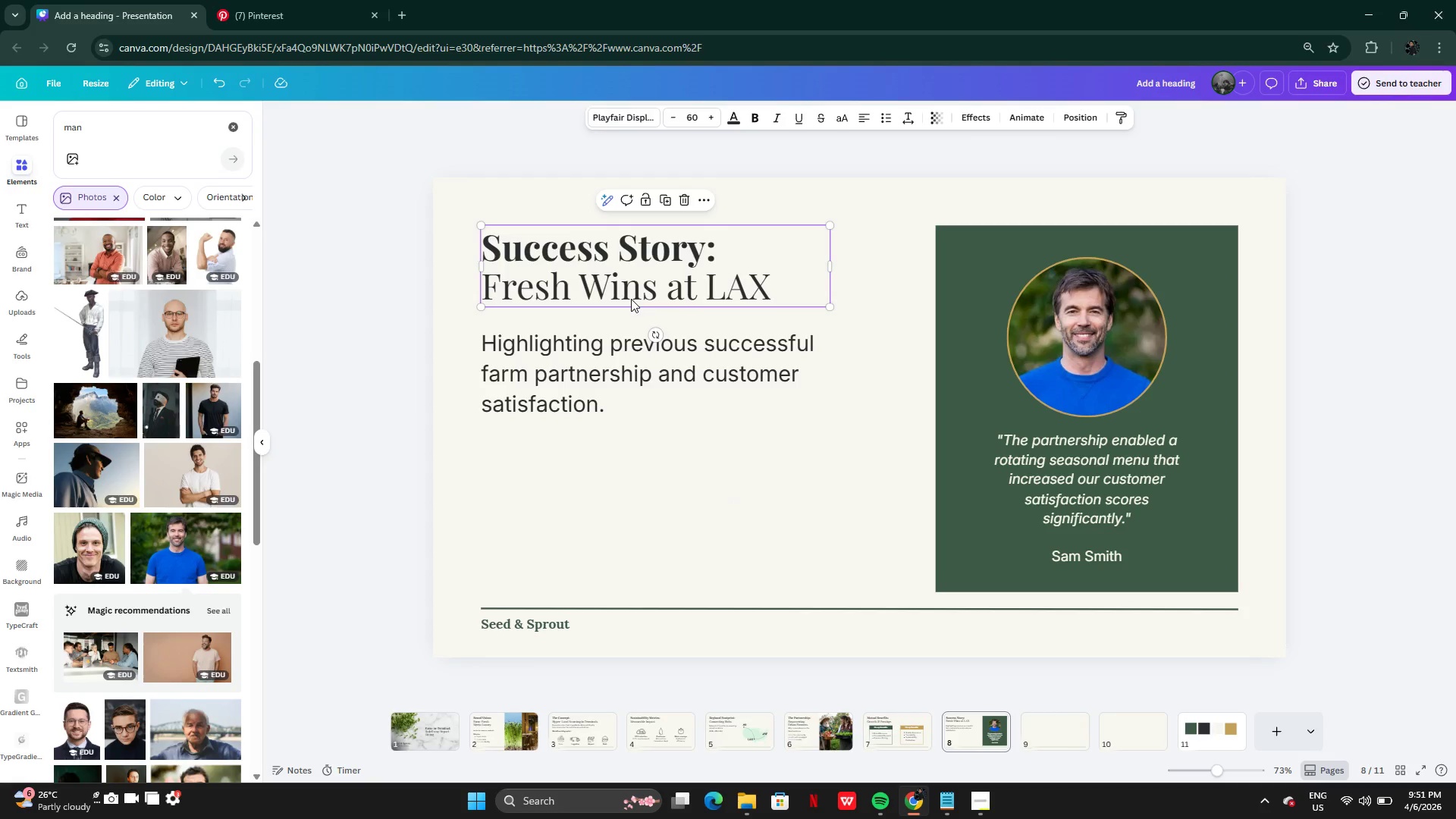 
hold_key(key=ShiftLeft, duration=0.7)
 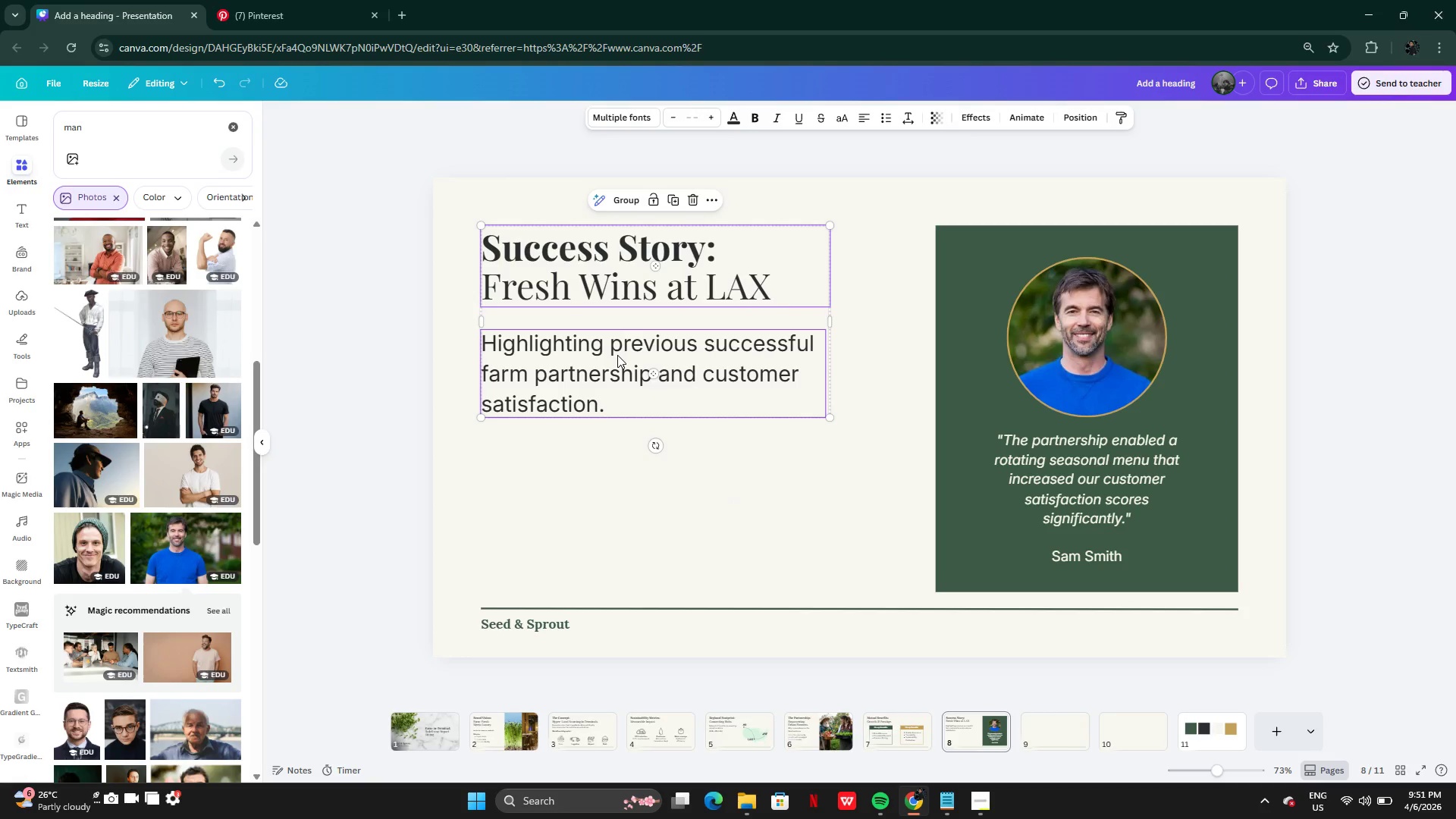 
key(Control+C)
 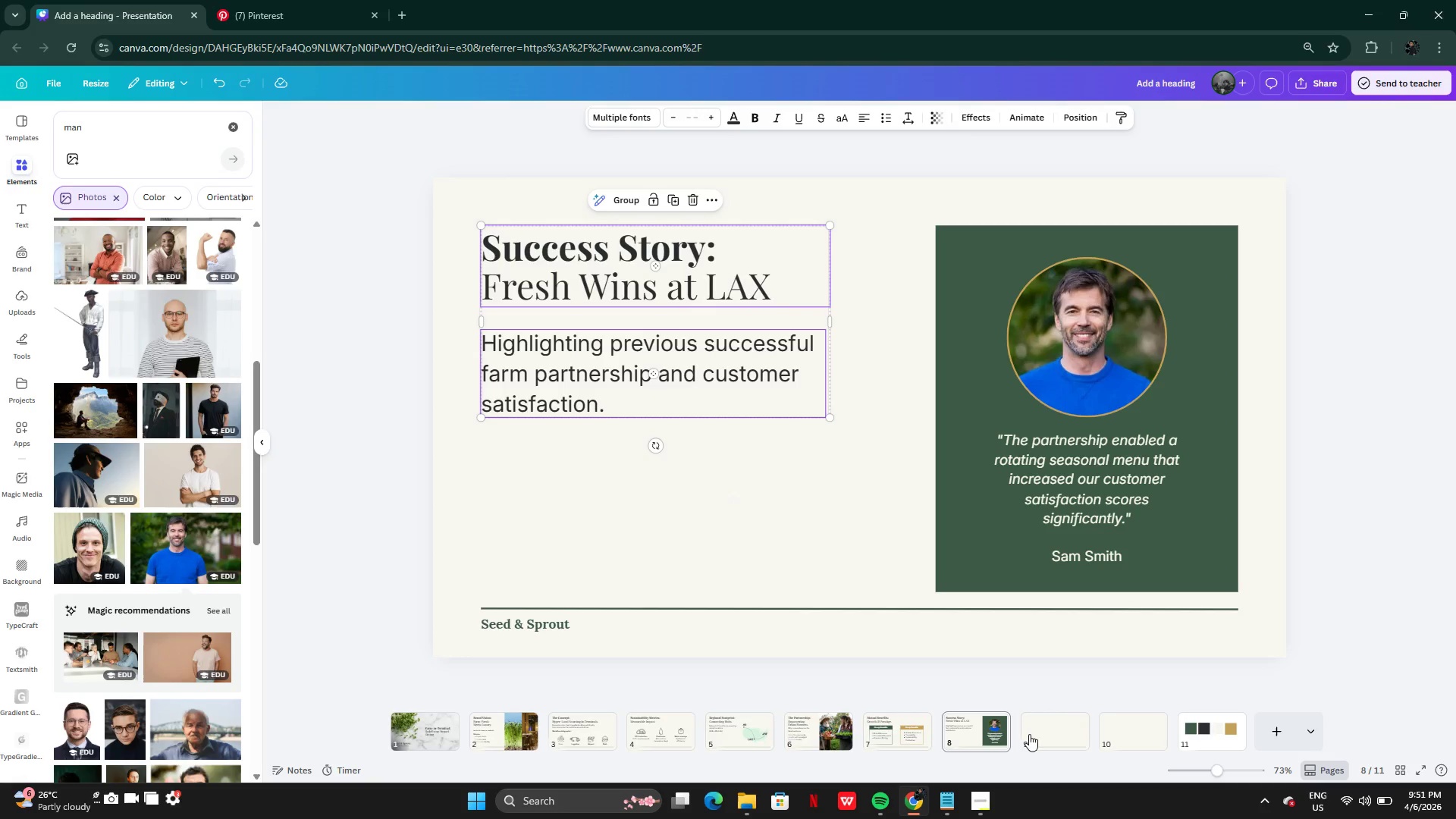 
left_click([1034, 732])
 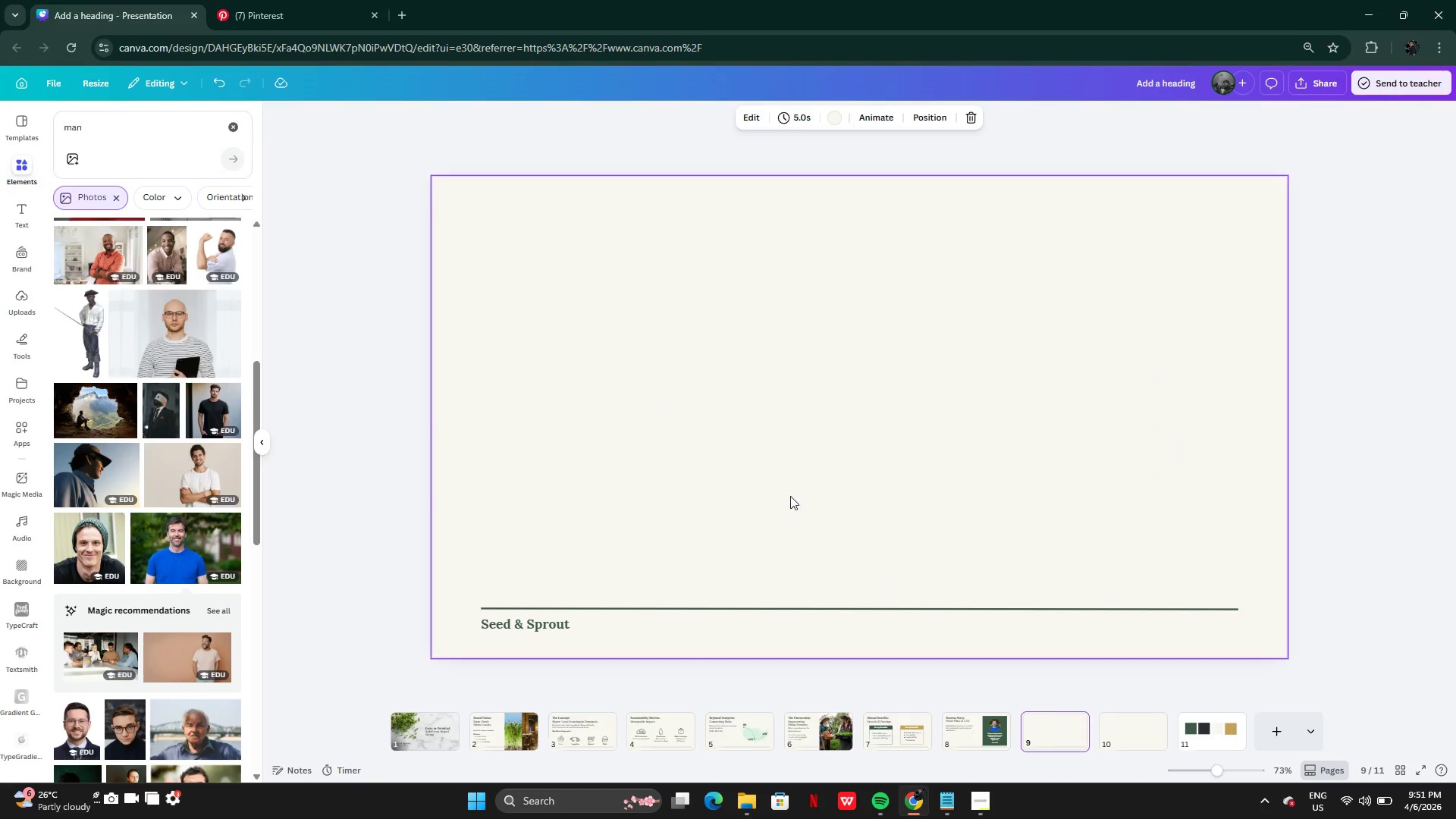 
key(Control+V)
 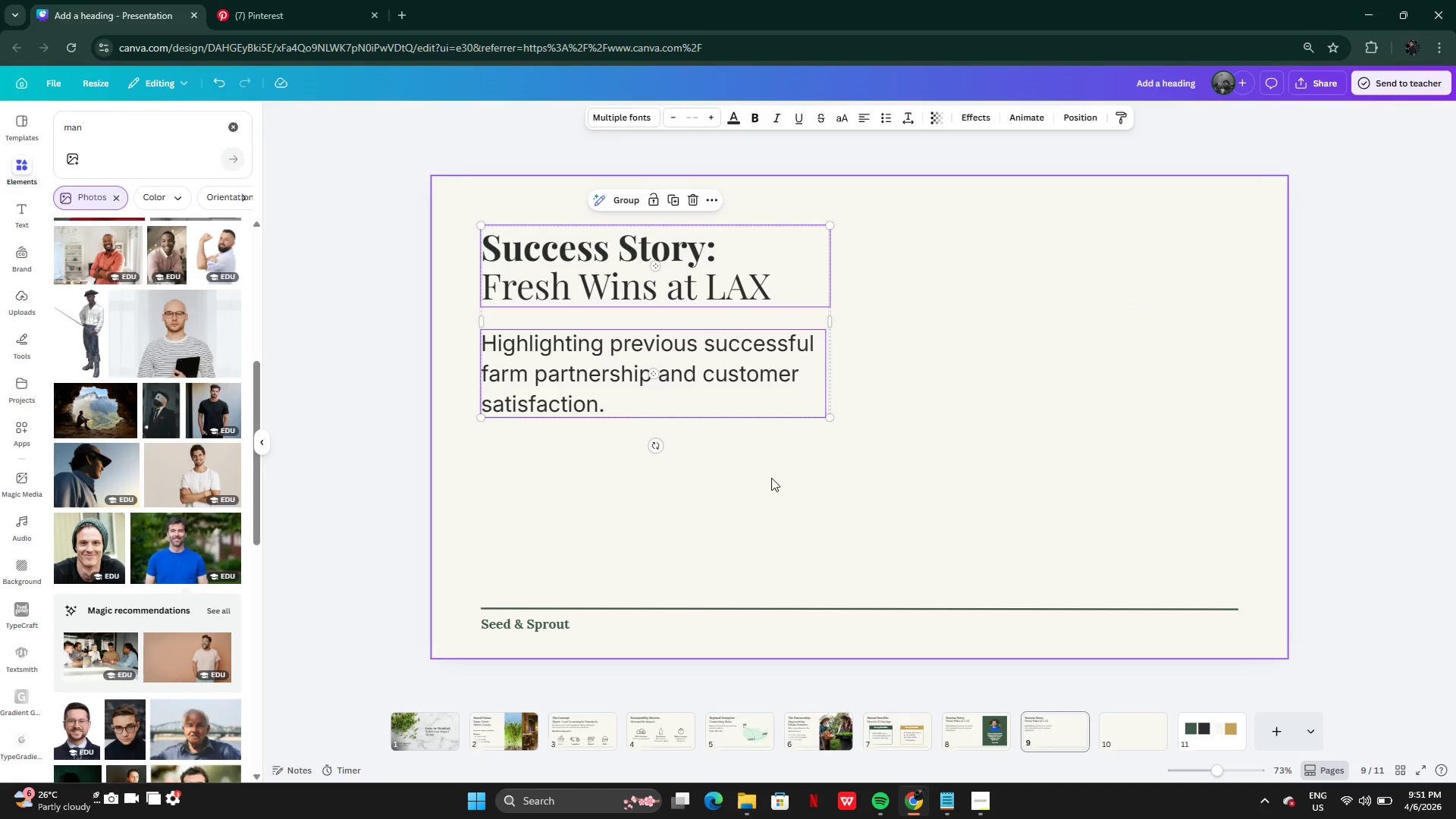 
left_click([771, 478])
 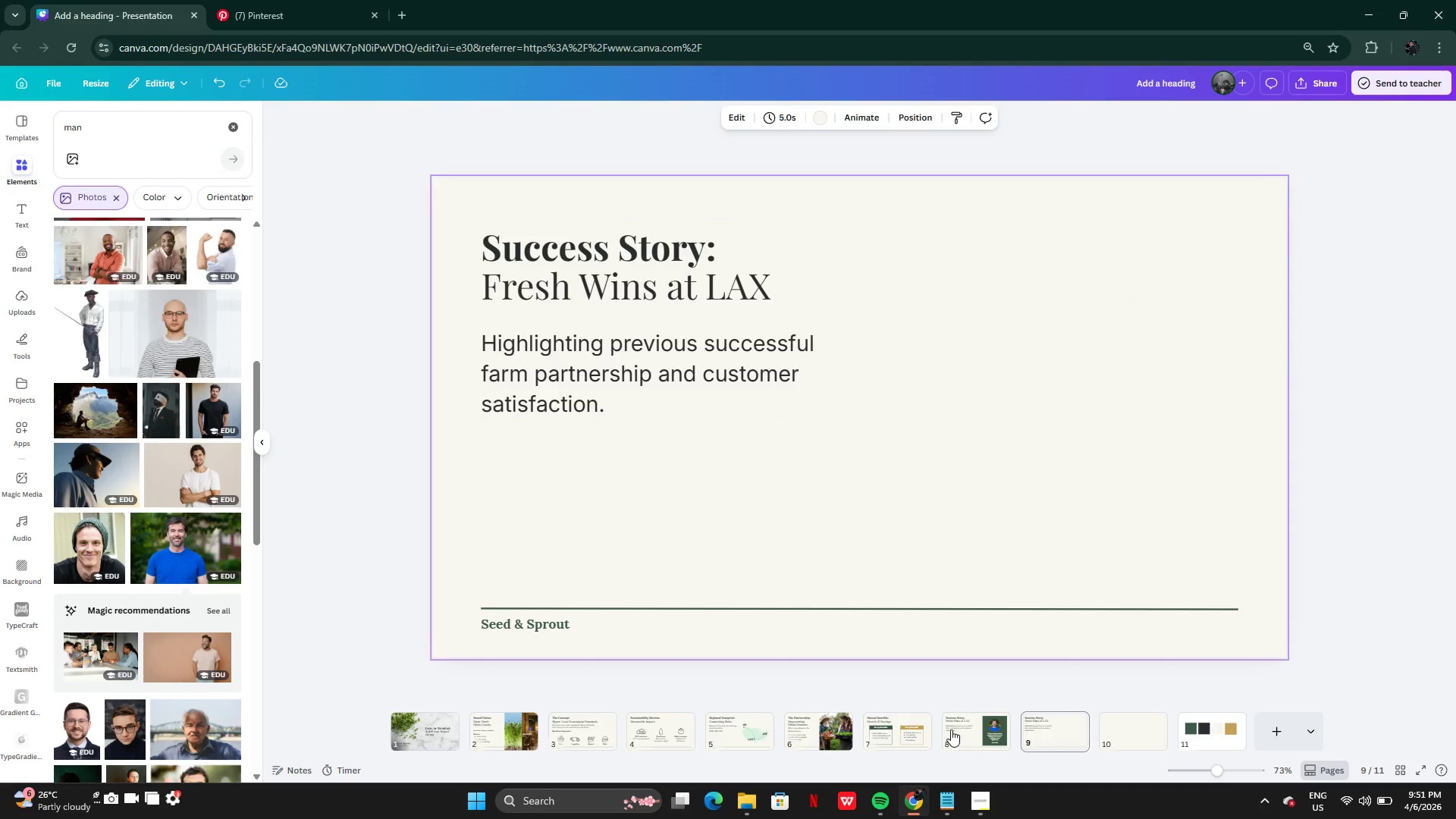 
double_click([896, 730])
 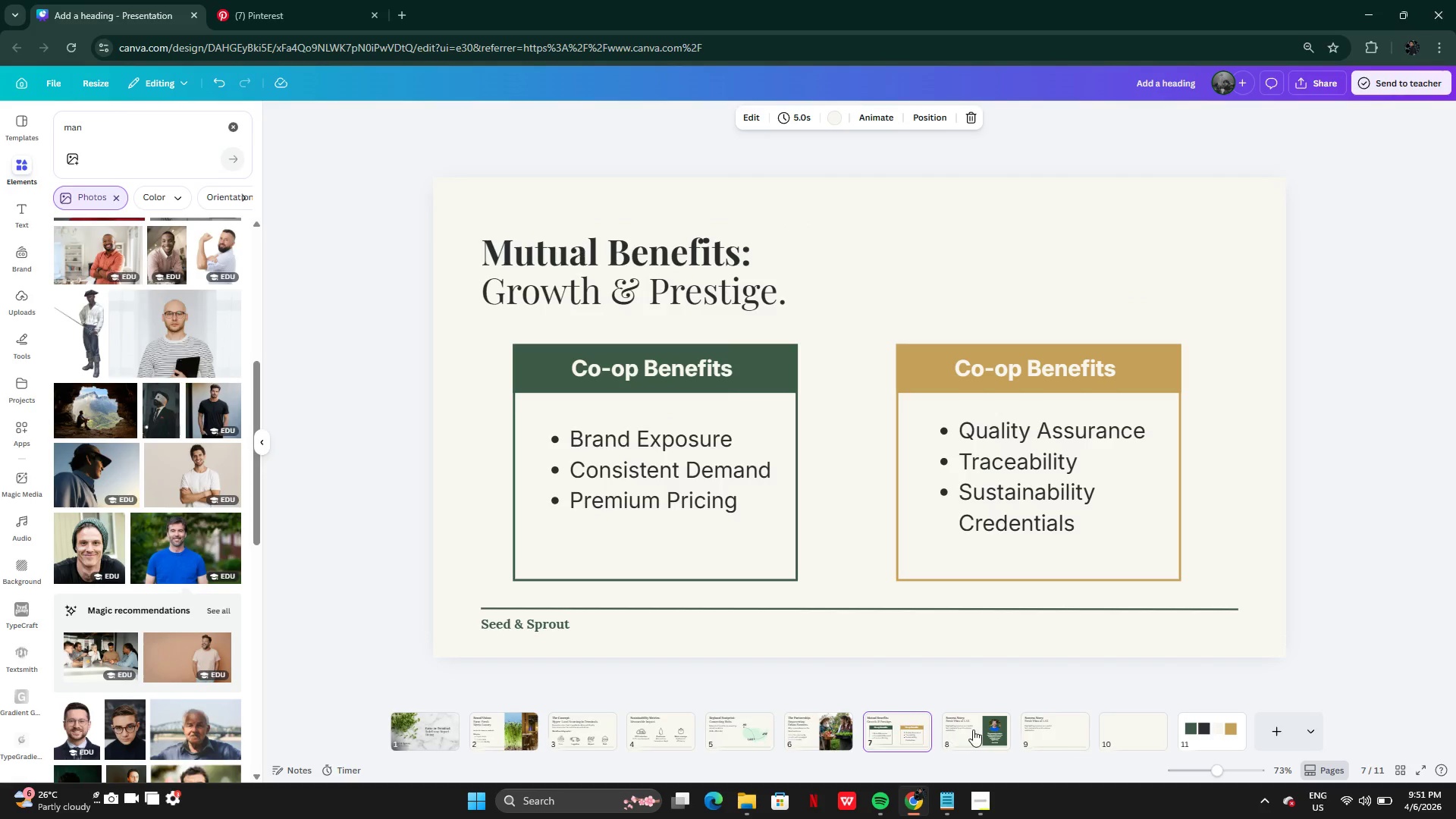 
left_click([976, 730])
 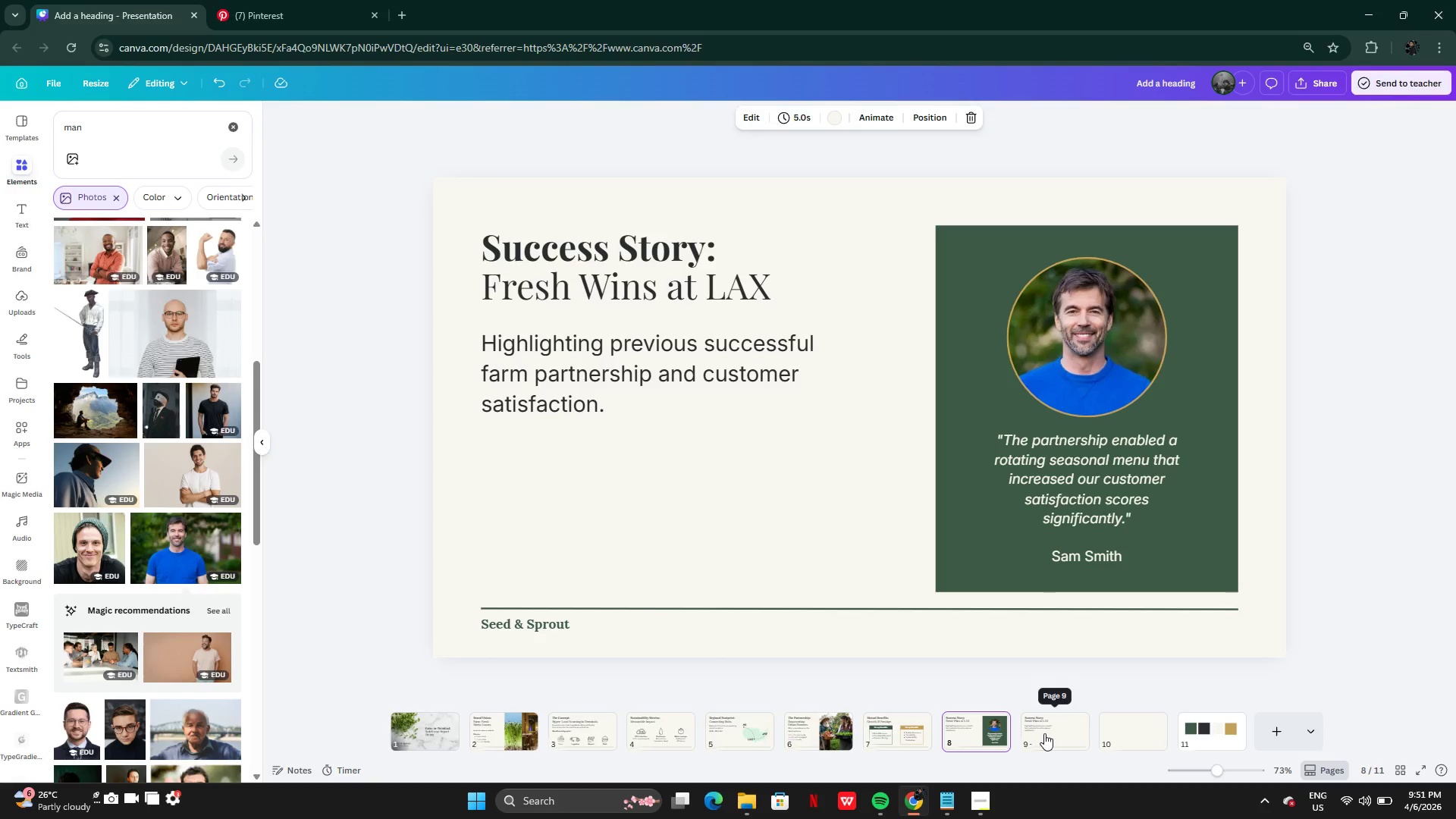 
left_click([1044, 733])
 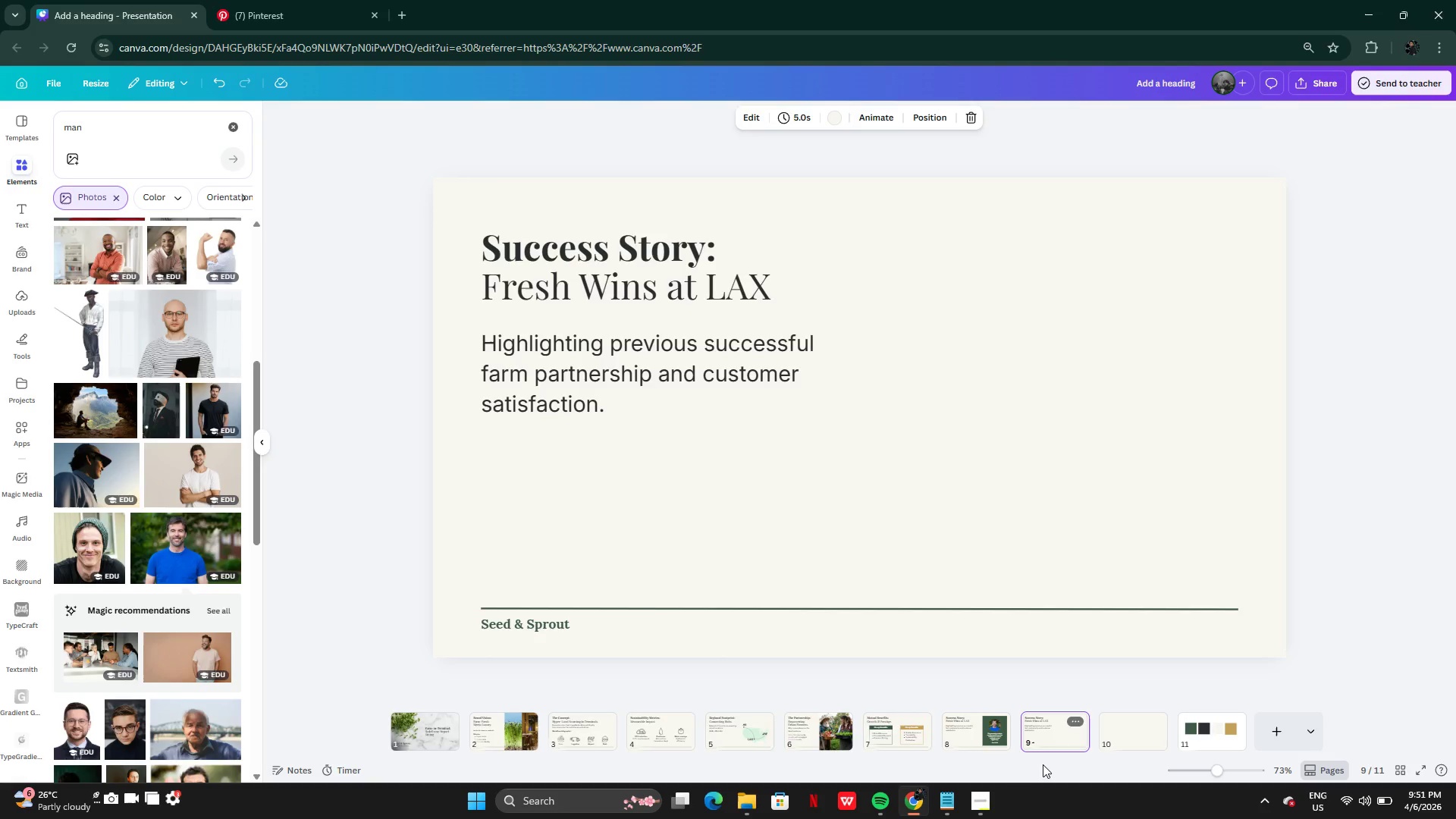 
left_click([984, 805])